 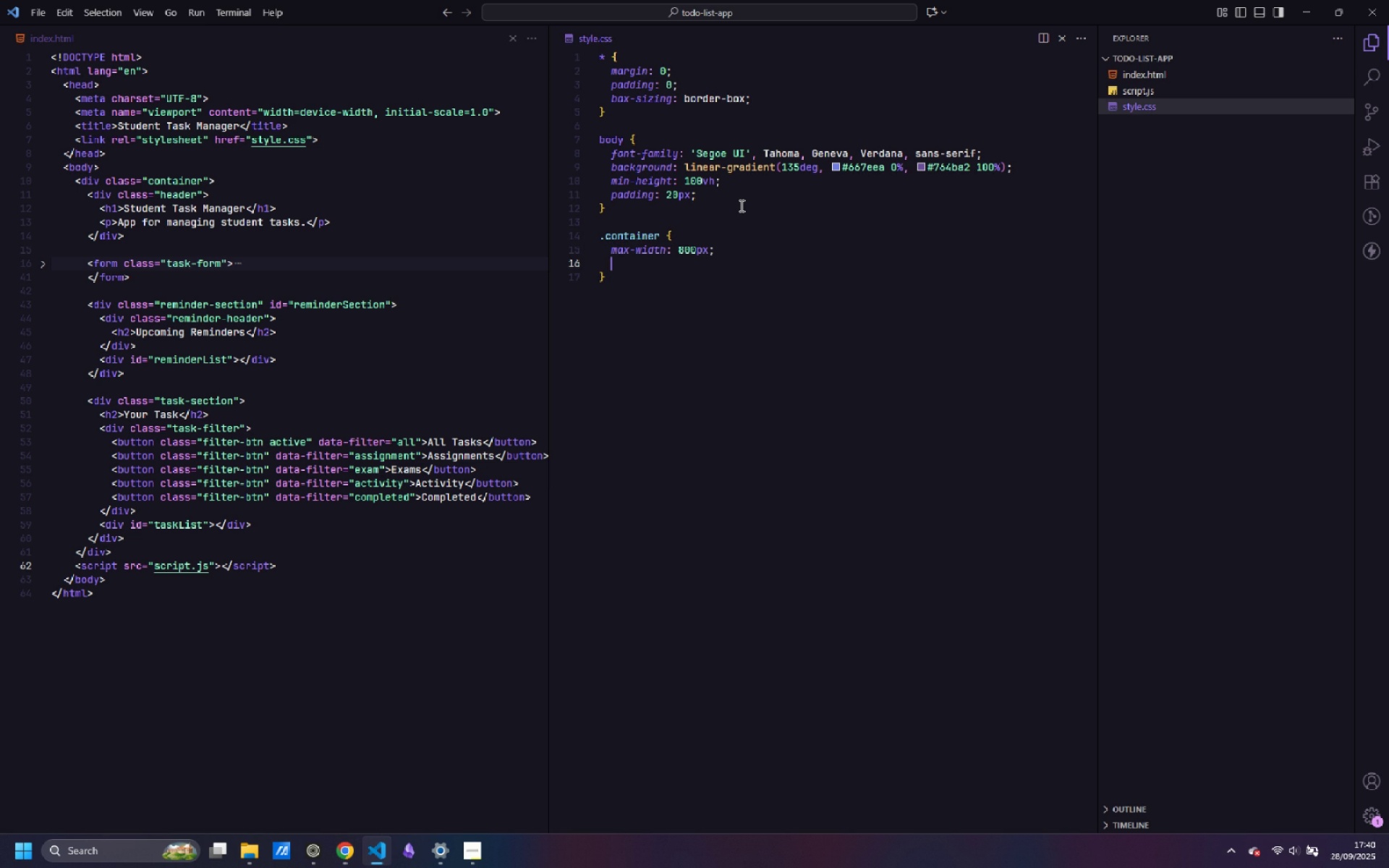 
key(Enter)
 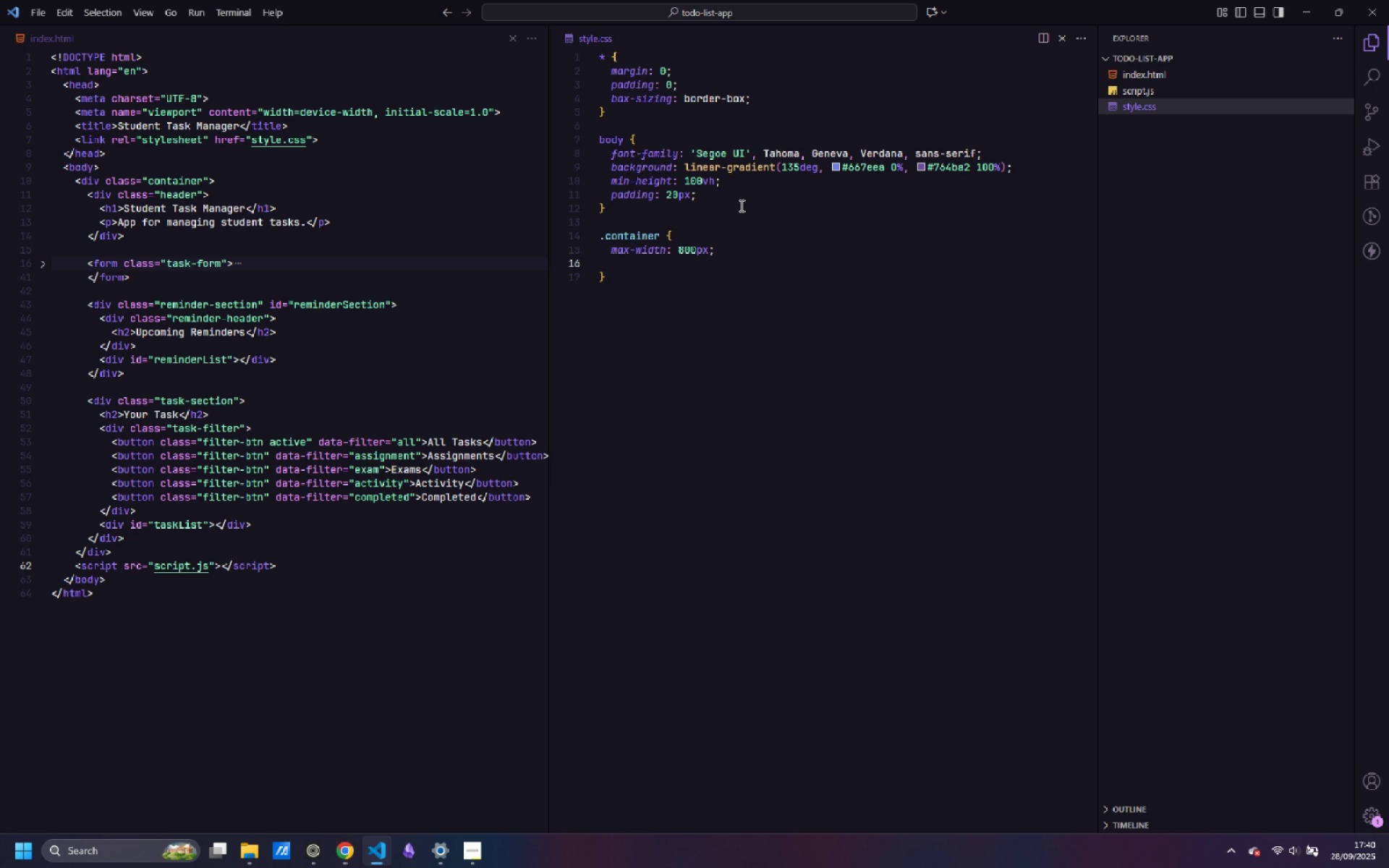 
type(marin: 0 auto;)
 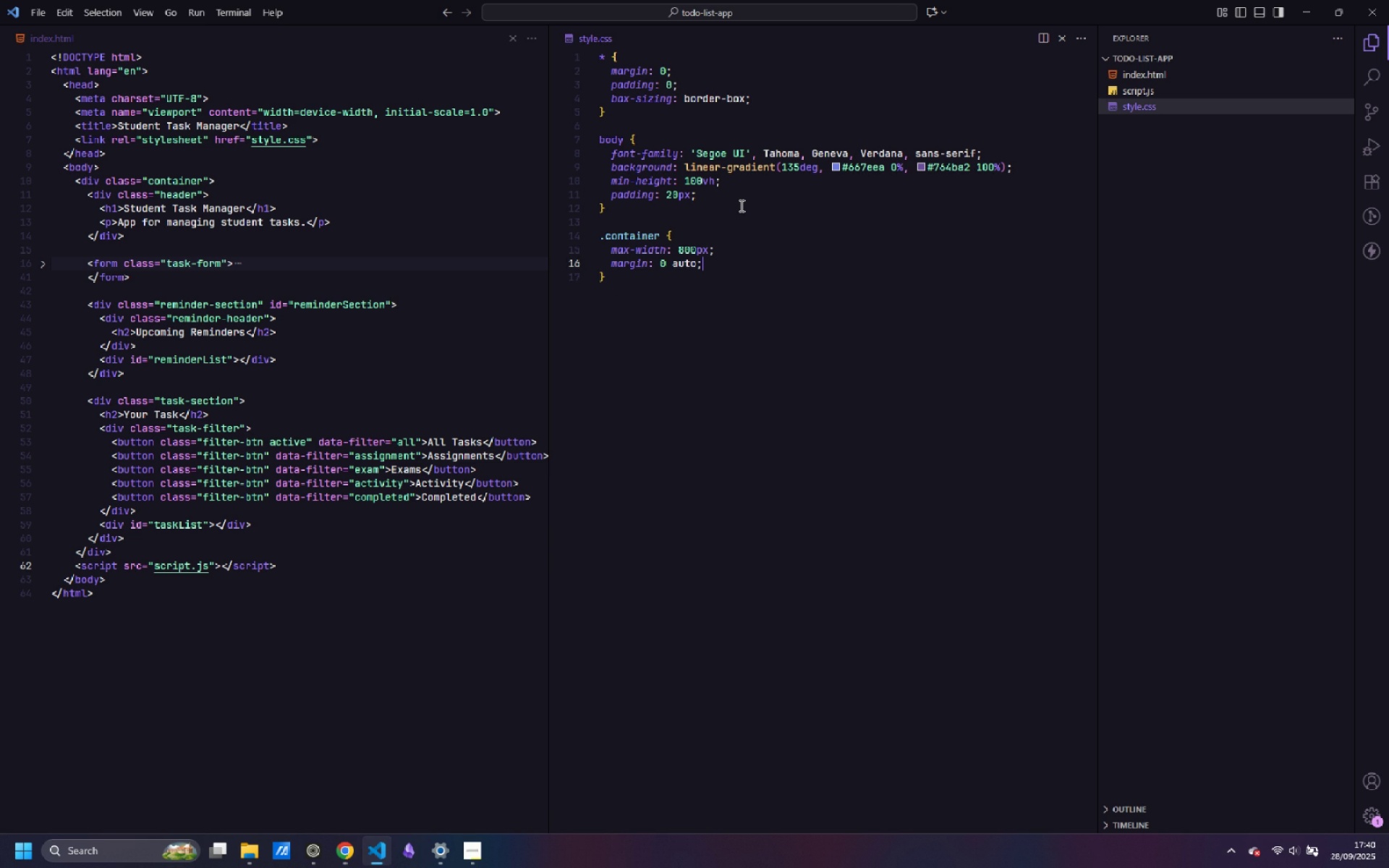 
key(Enter)
 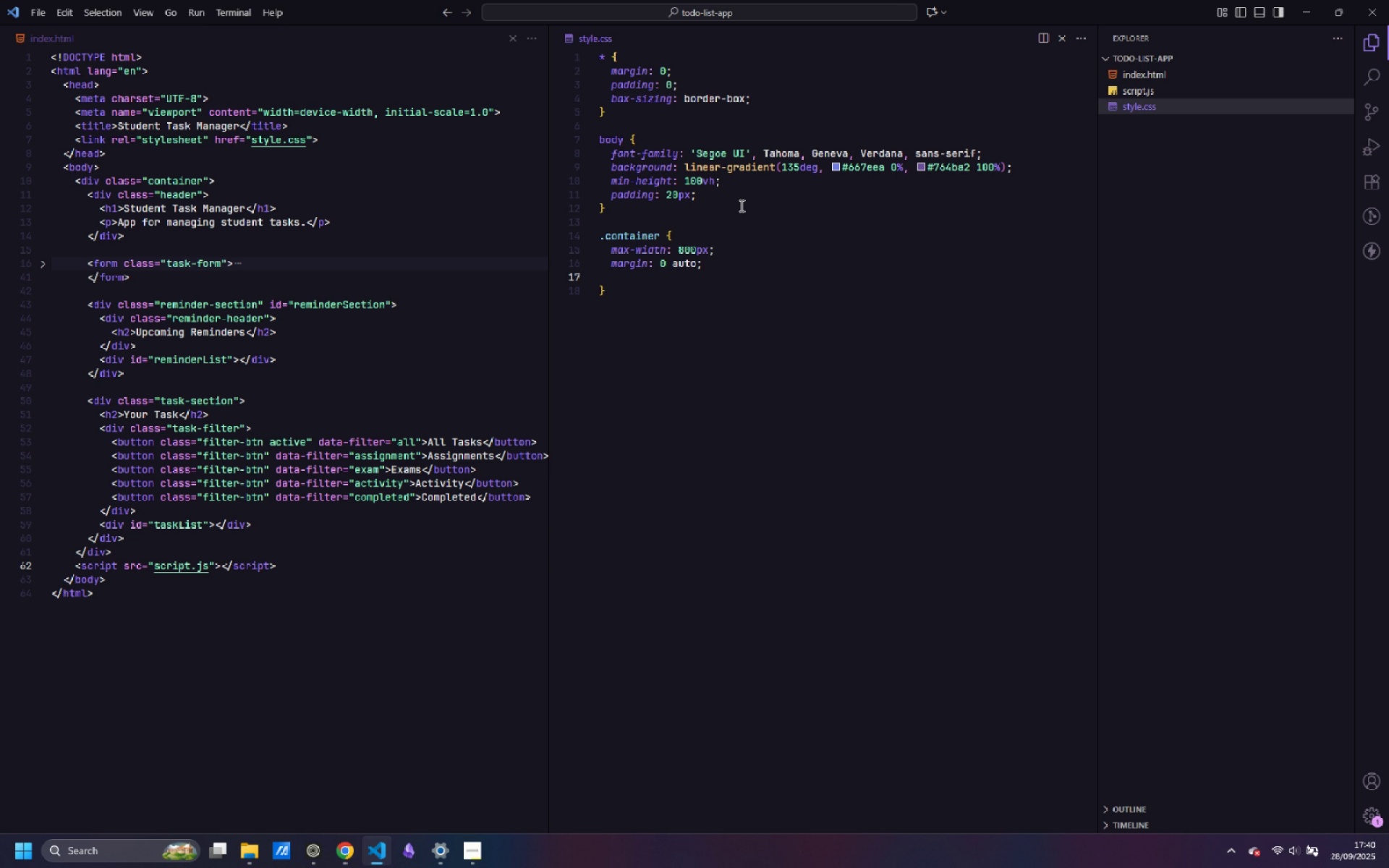 
type(na)
key(Backspace)
key(Backspace)
type(background: rga(255, 255, 255, 0.90)